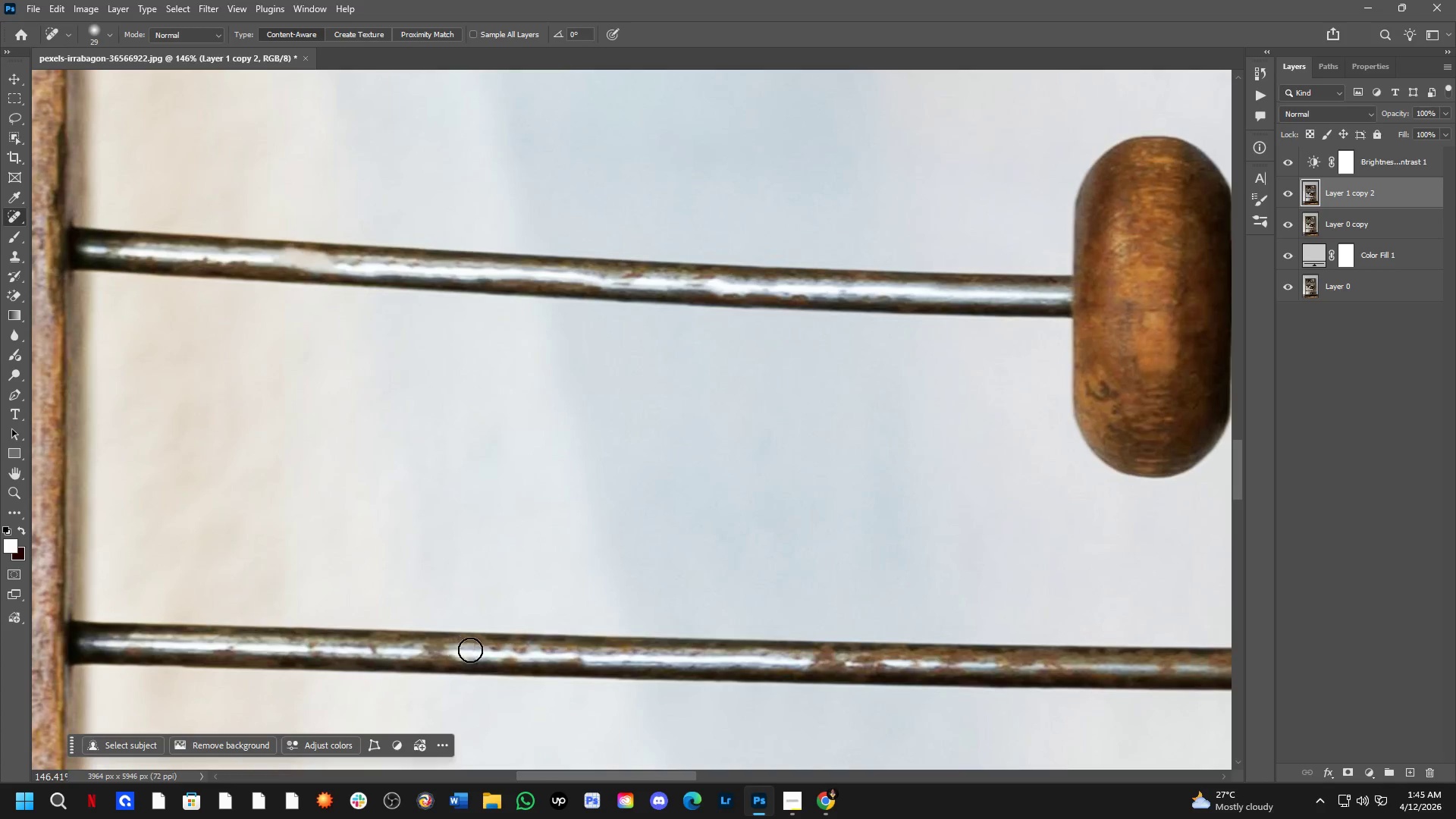 
left_click_drag(start_coordinate=[482, 658], to_coordinate=[516, 662])
 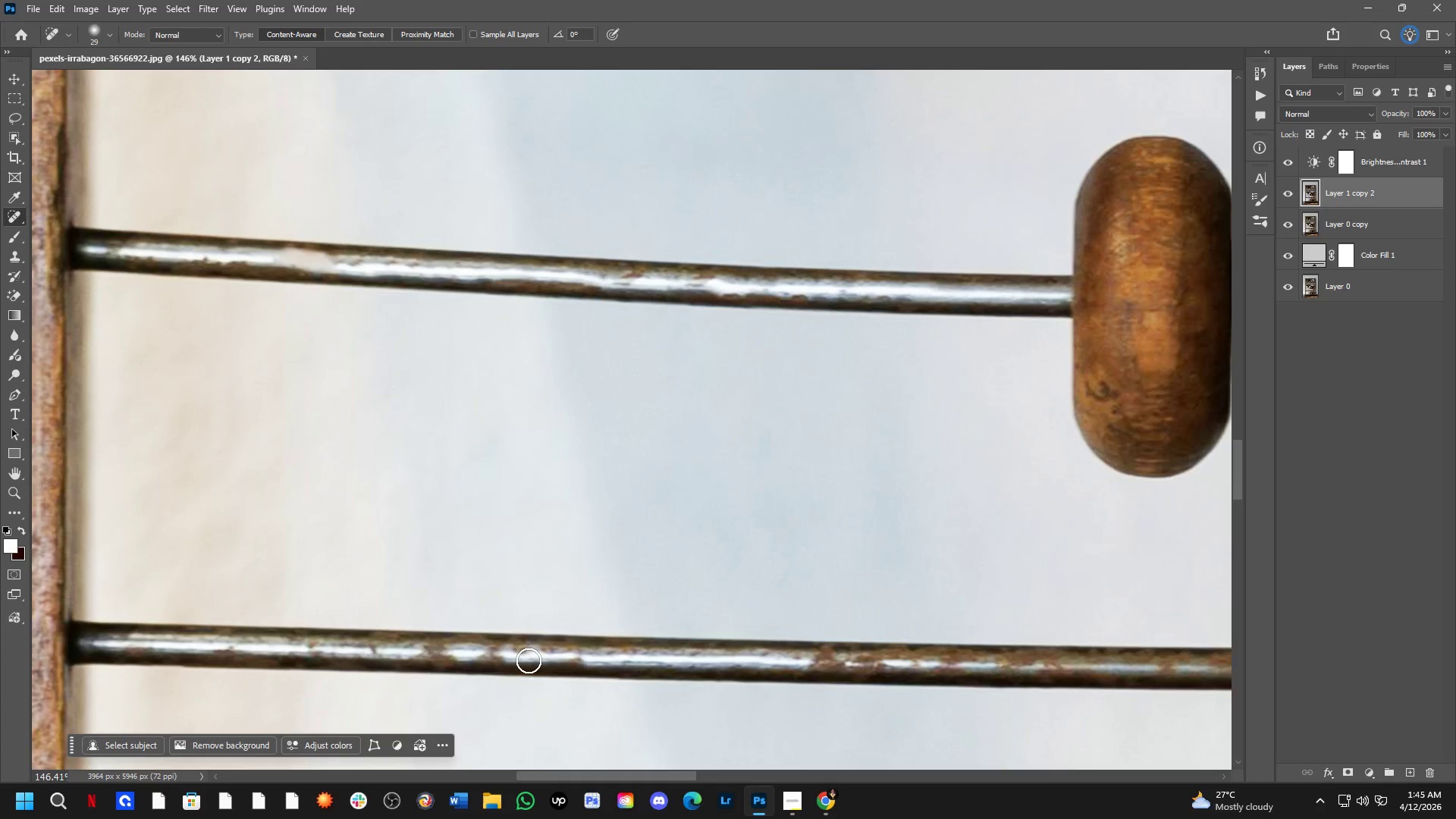 
scroll: coordinate [457, 646], scroll_direction: up, amount: 4.0
 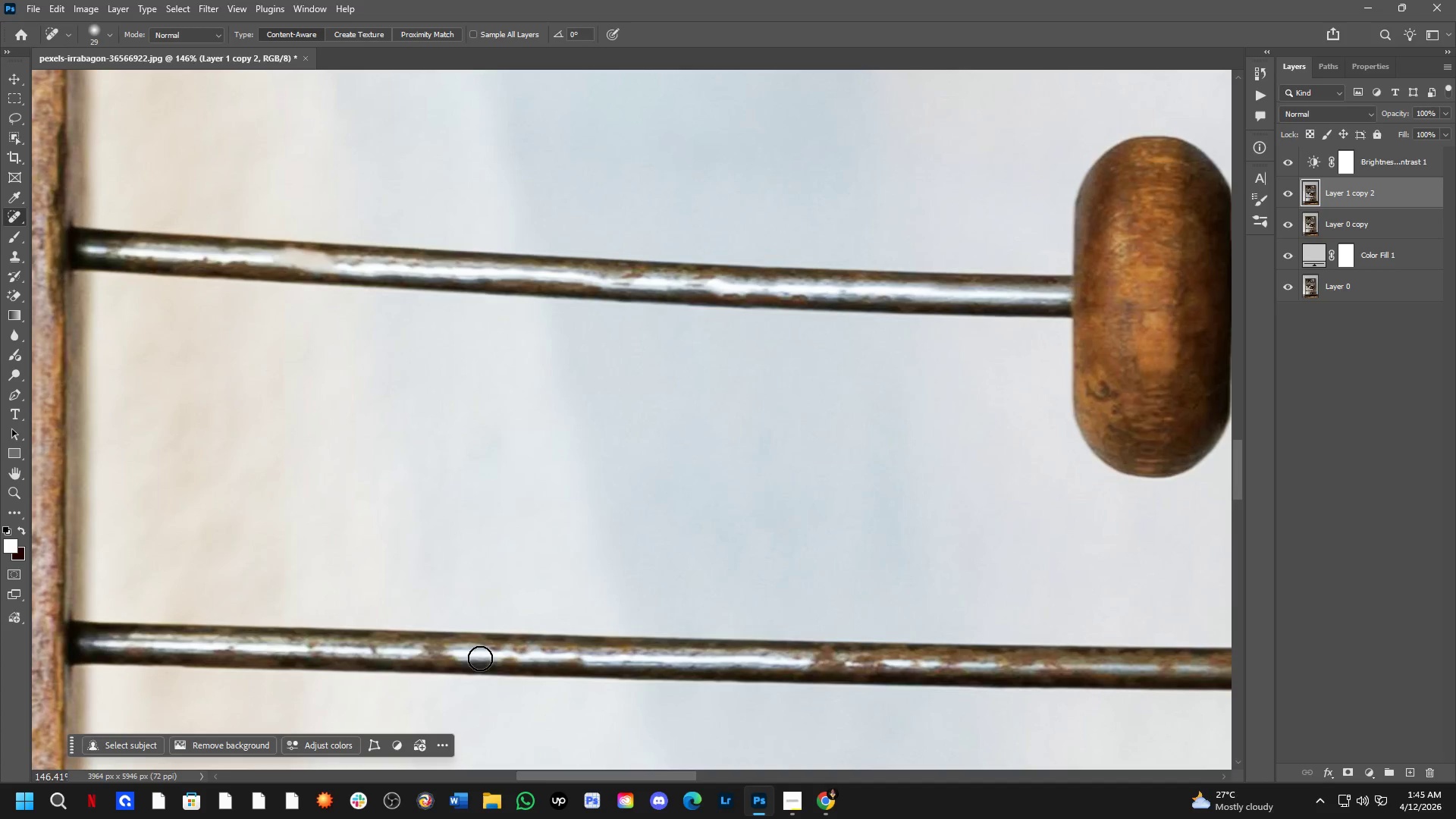 
left_click_drag(start_coordinate=[534, 651], to_coordinate=[491, 643])
 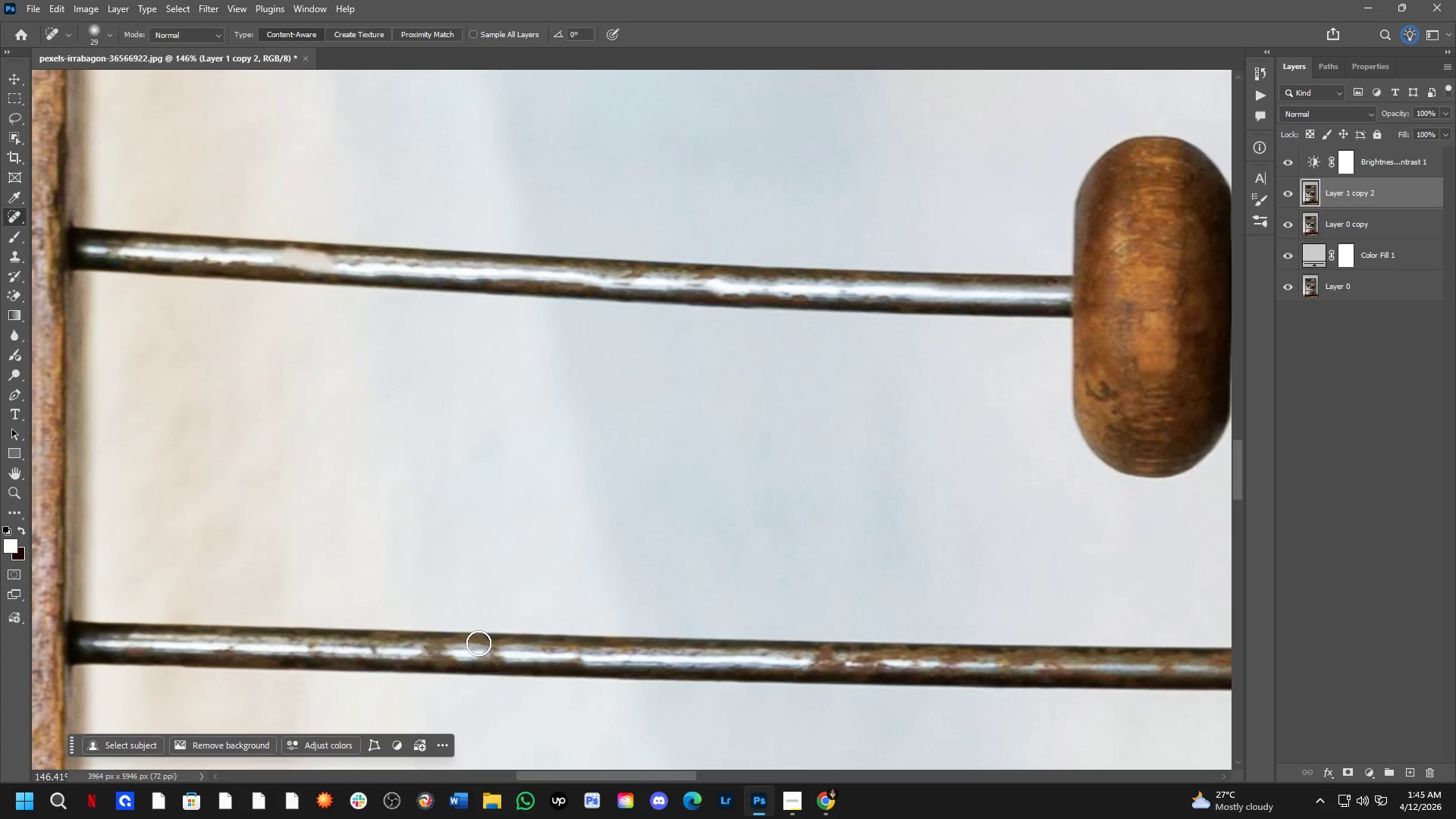 
left_click_drag(start_coordinate=[485, 645], to_coordinate=[496, 648])
 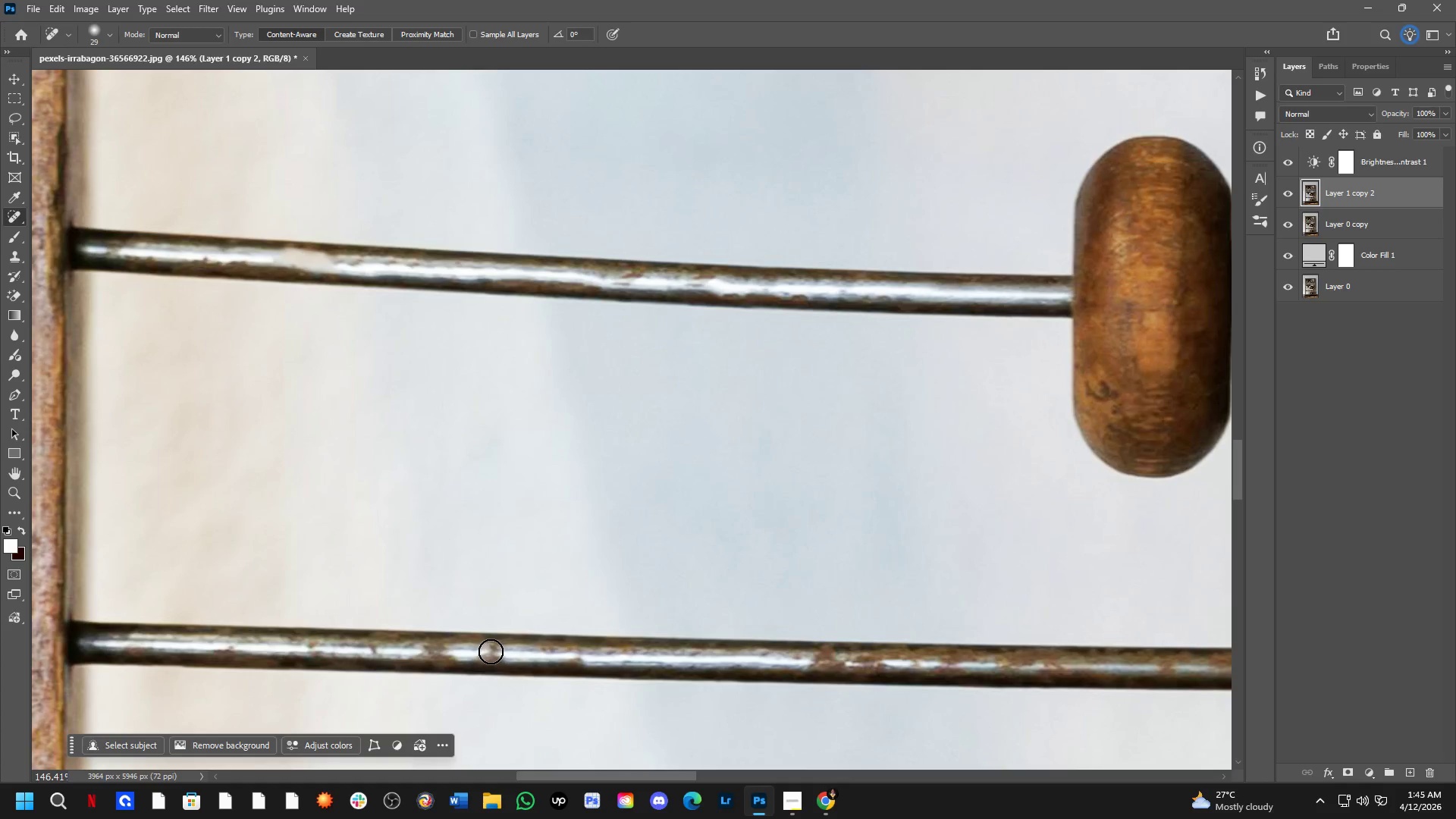 
left_click_drag(start_coordinate=[491, 651], to_coordinate=[494, 653])
 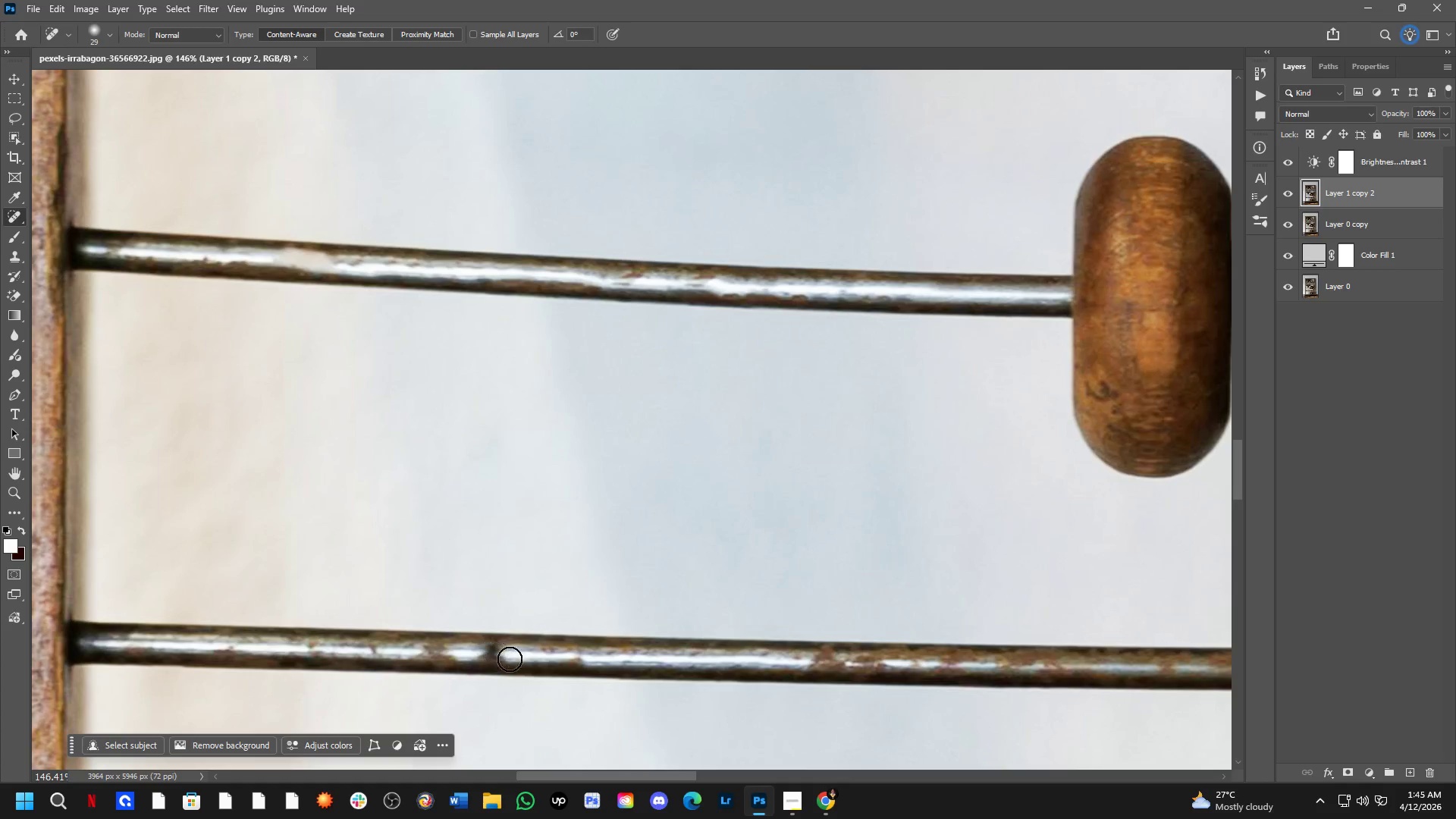 
key(Alt+Tab)